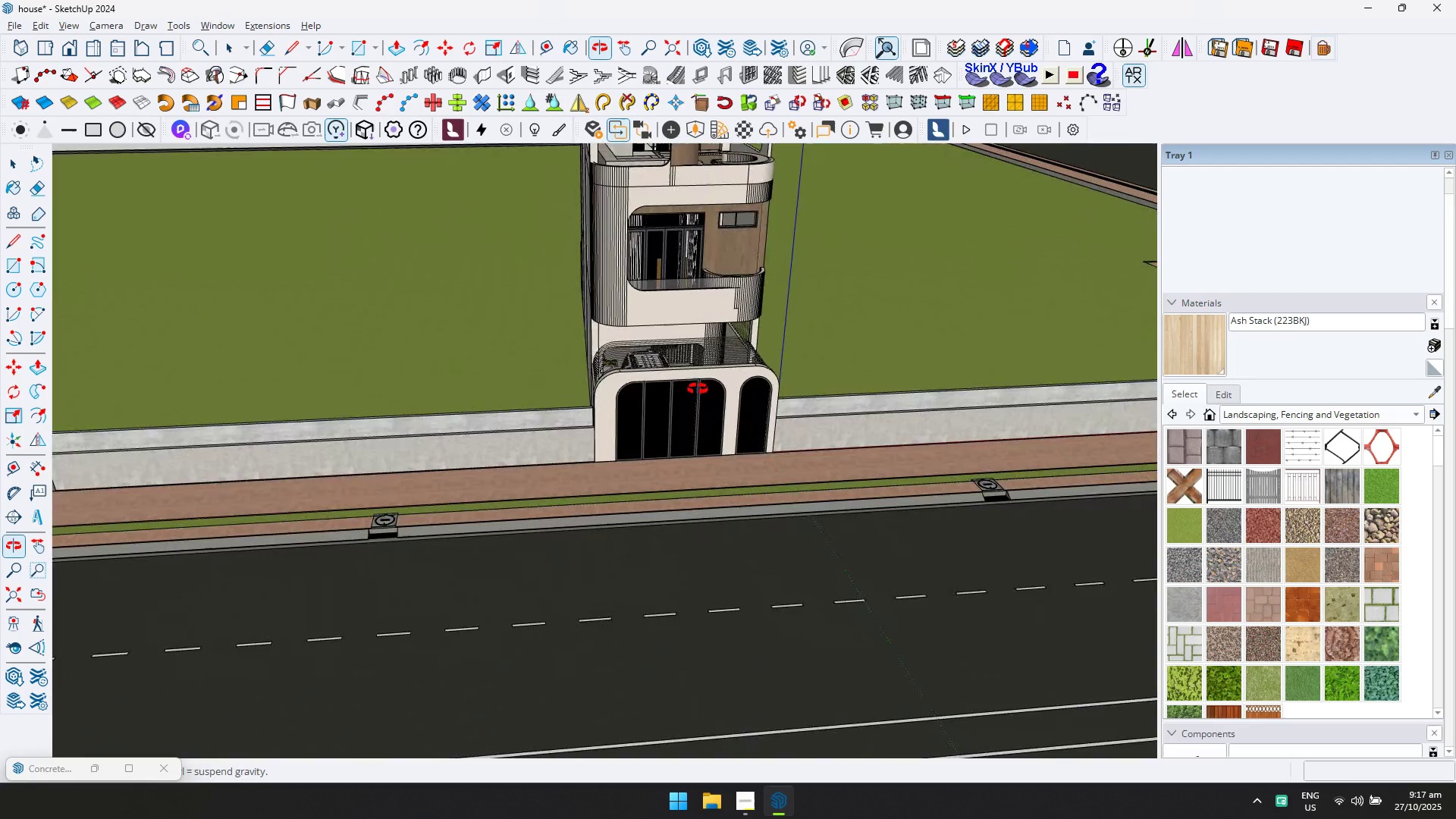 
hold_key(key=ShiftLeft, duration=0.47)
 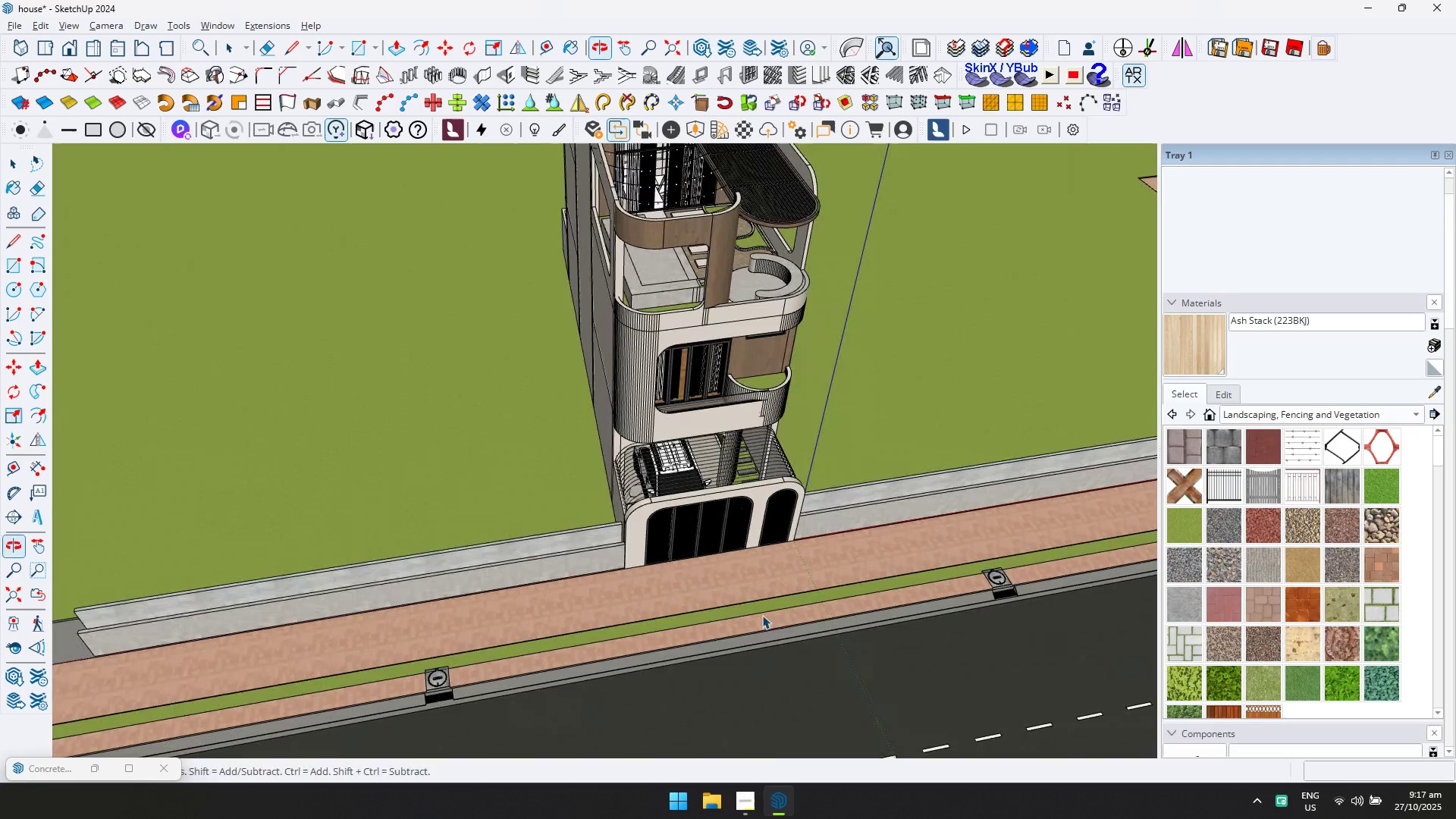 
hold_key(key=ShiftLeft, duration=0.32)
scroll: coordinate [761, 556], scroll_direction: down, amount: 1.0
 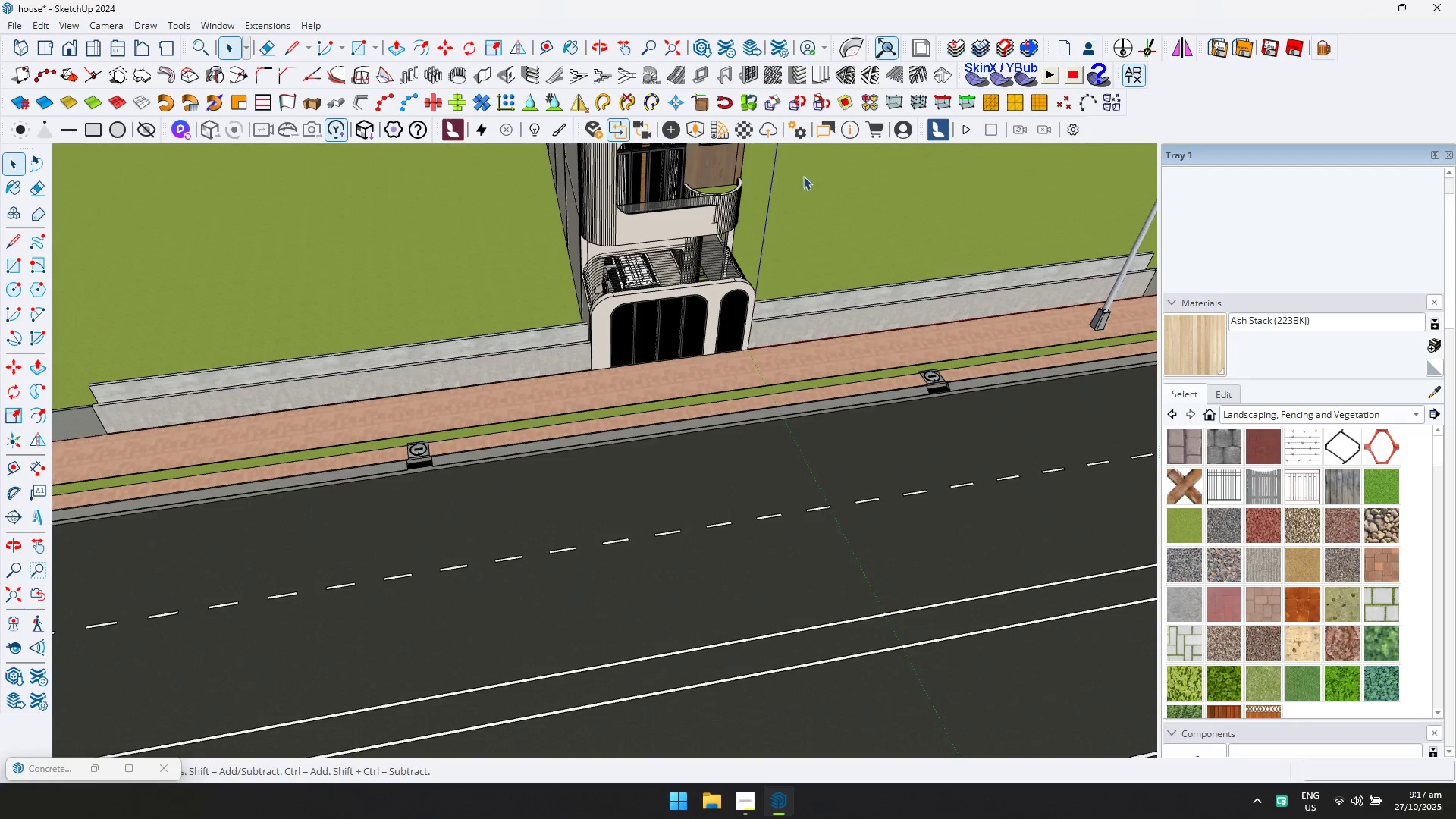 
left_click([743, 133])
 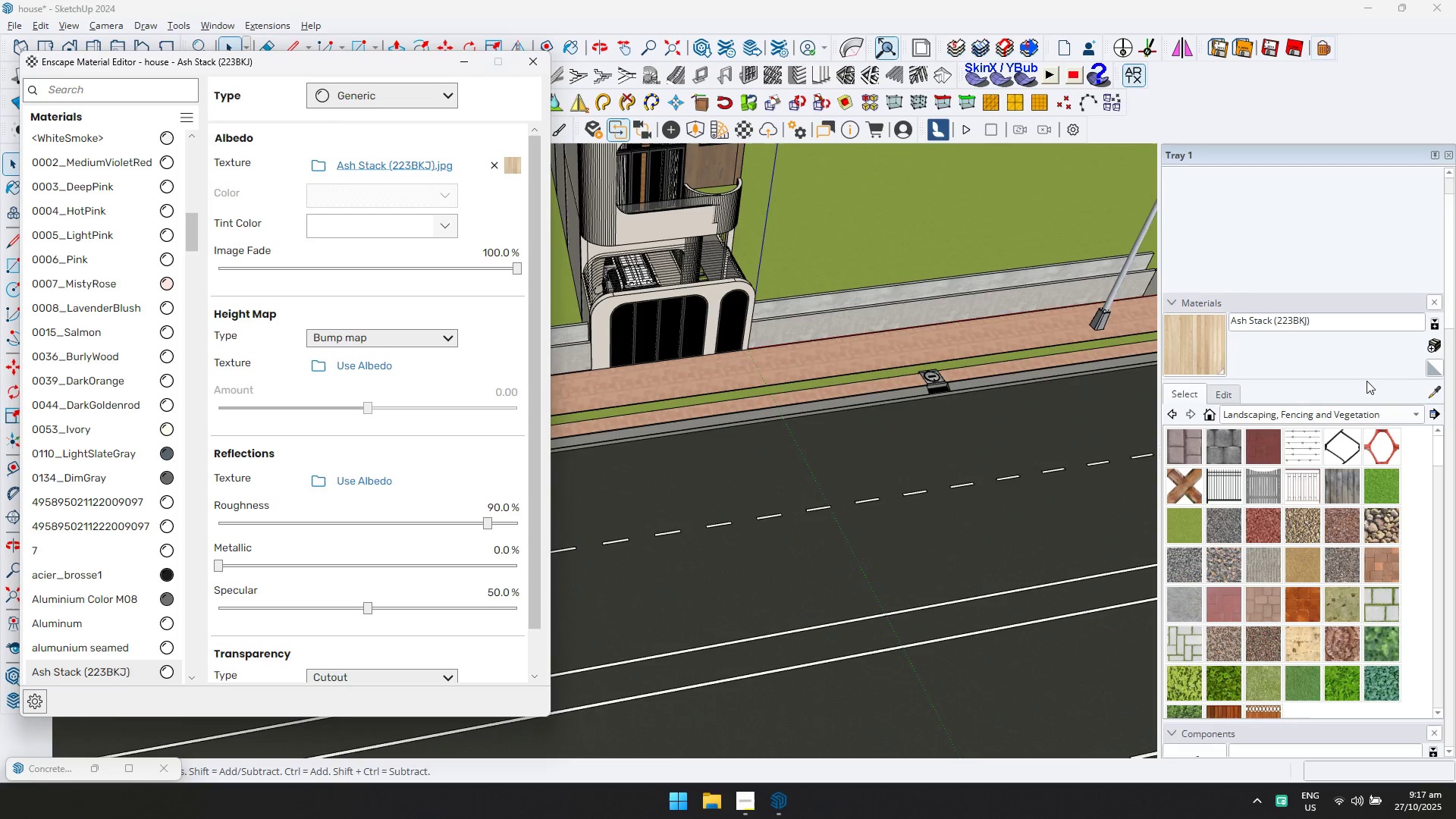 
left_click([1433, 390])
 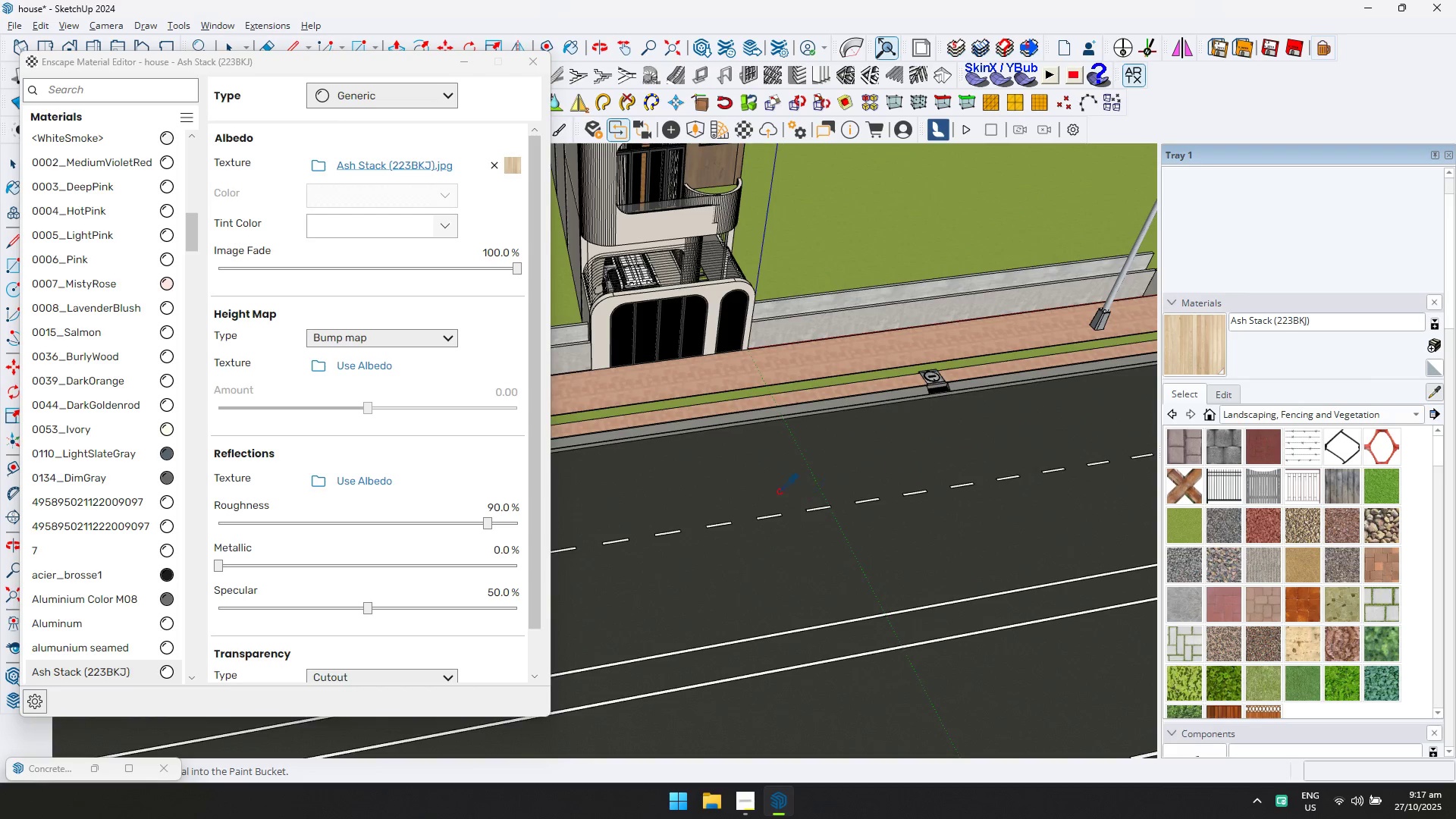 
left_click([767, 484])
 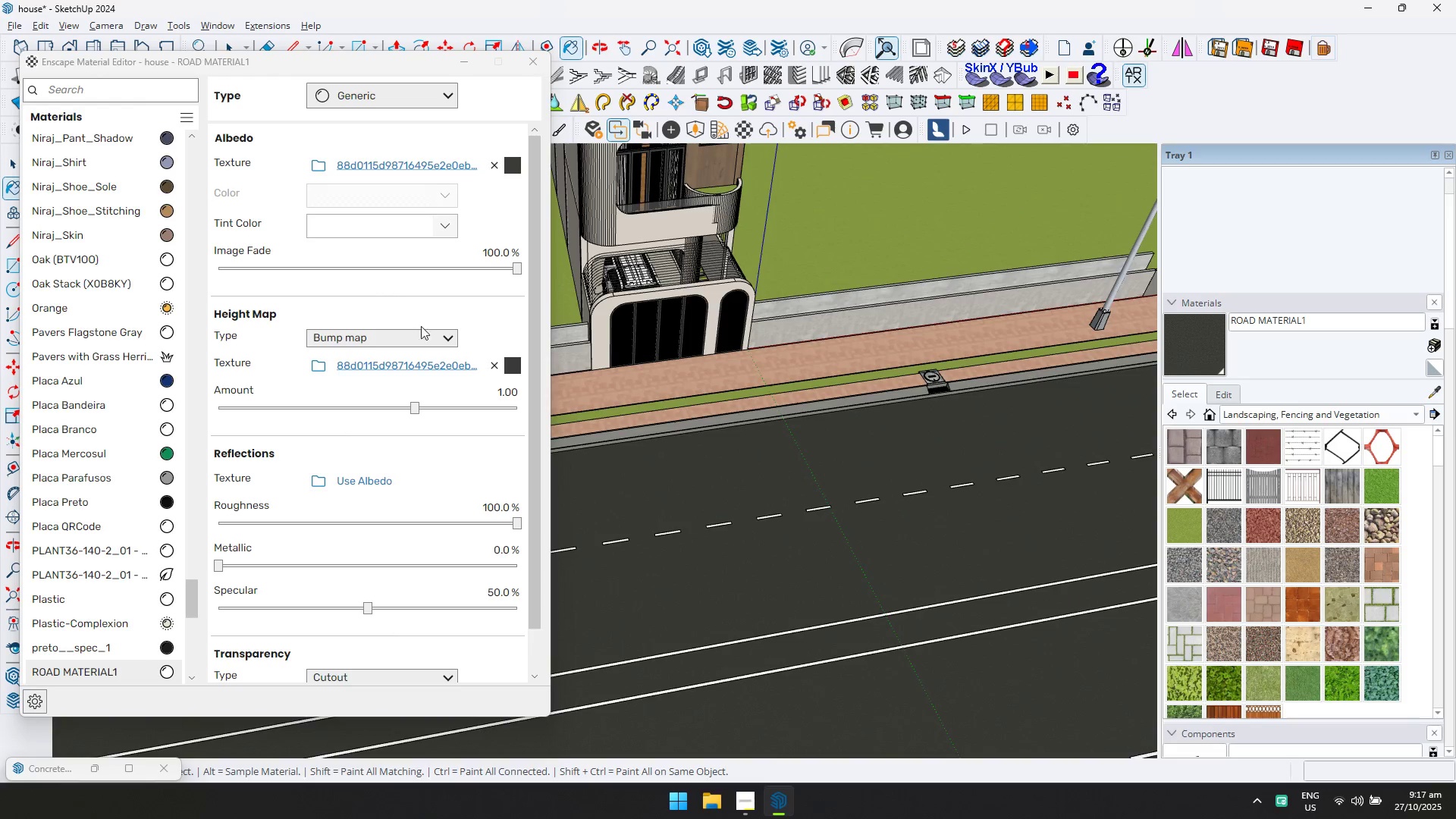 
left_click([356, 478])
 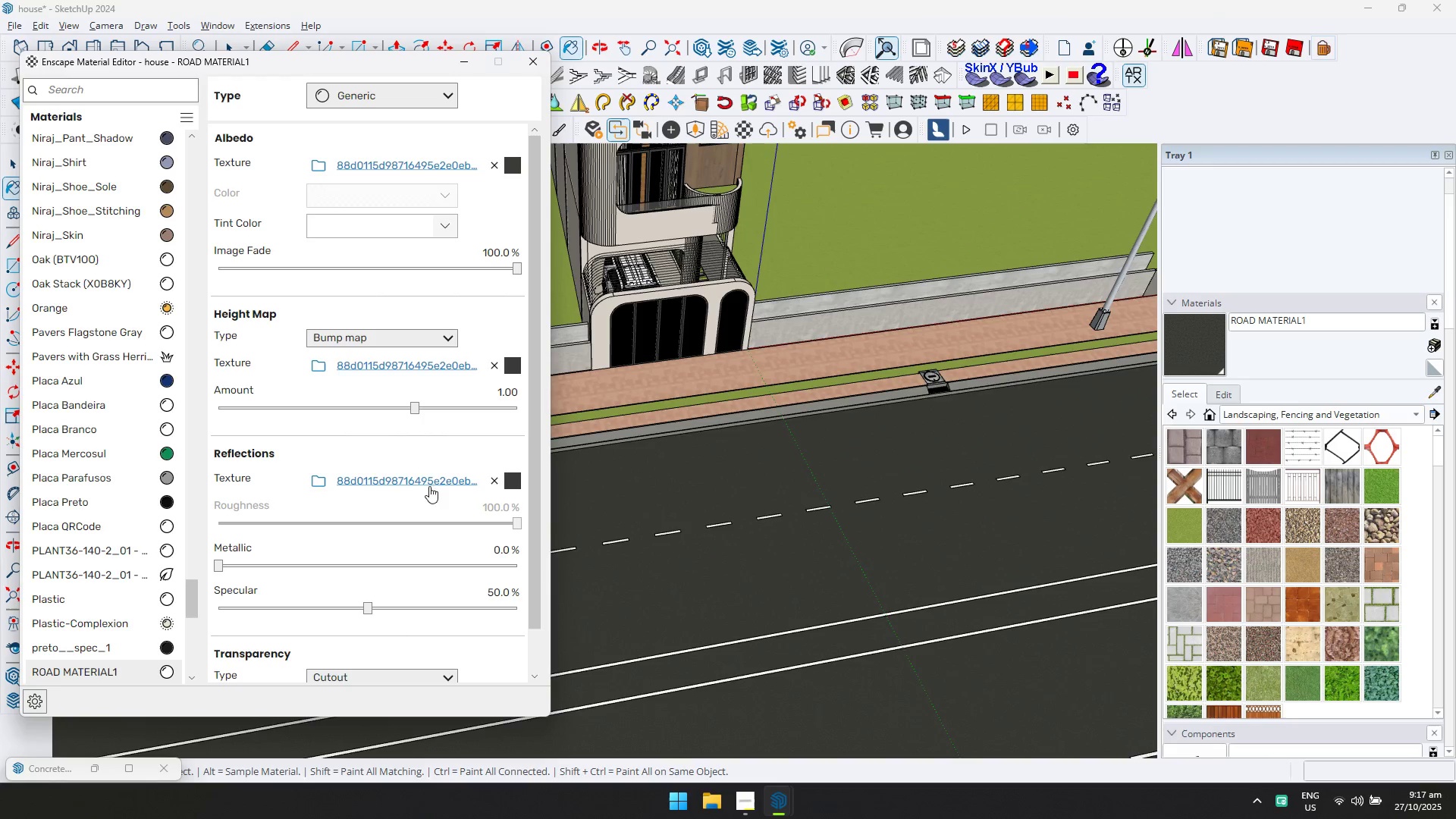 
left_click([427, 485])
 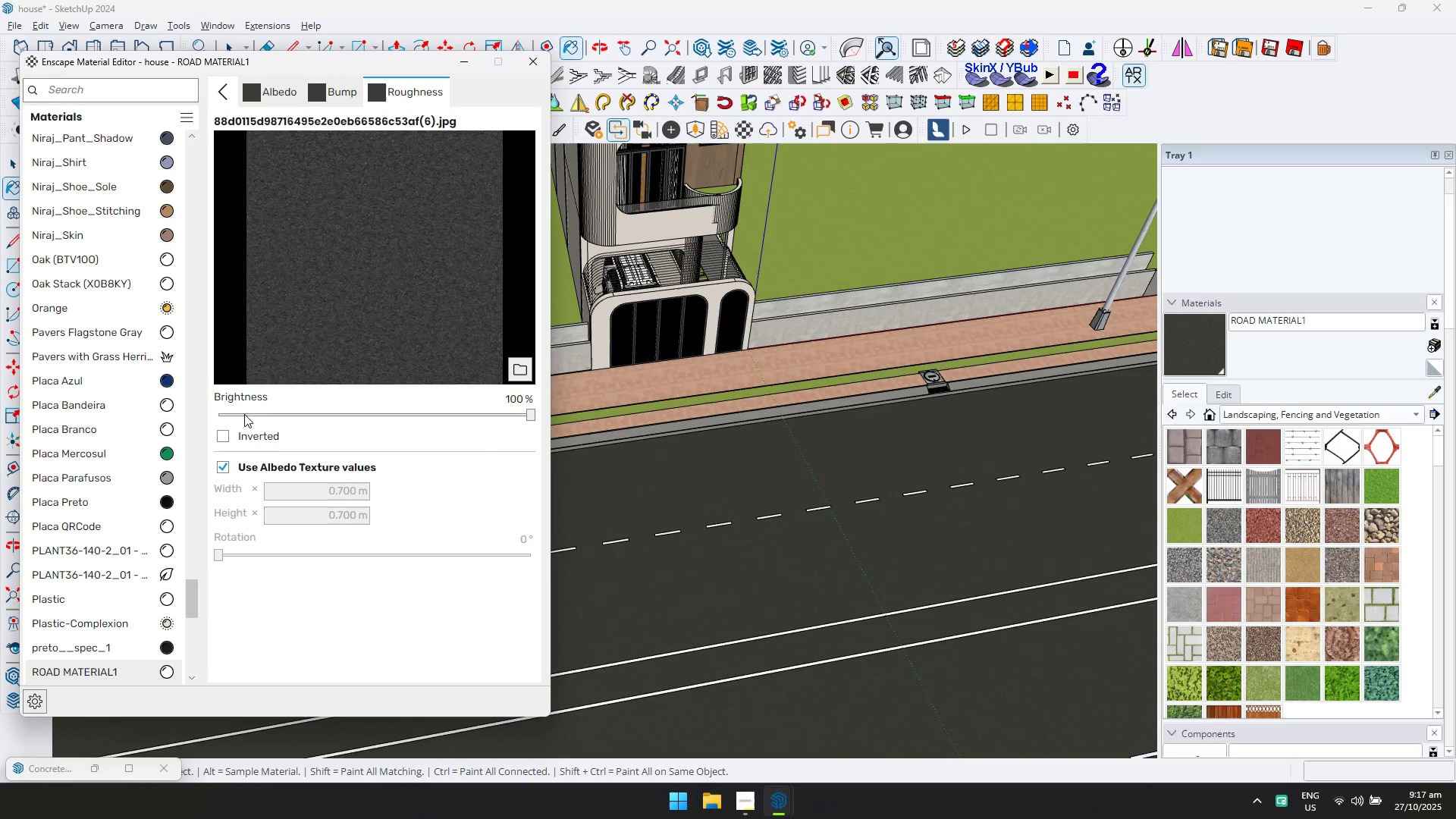 
left_click([226, 99])
 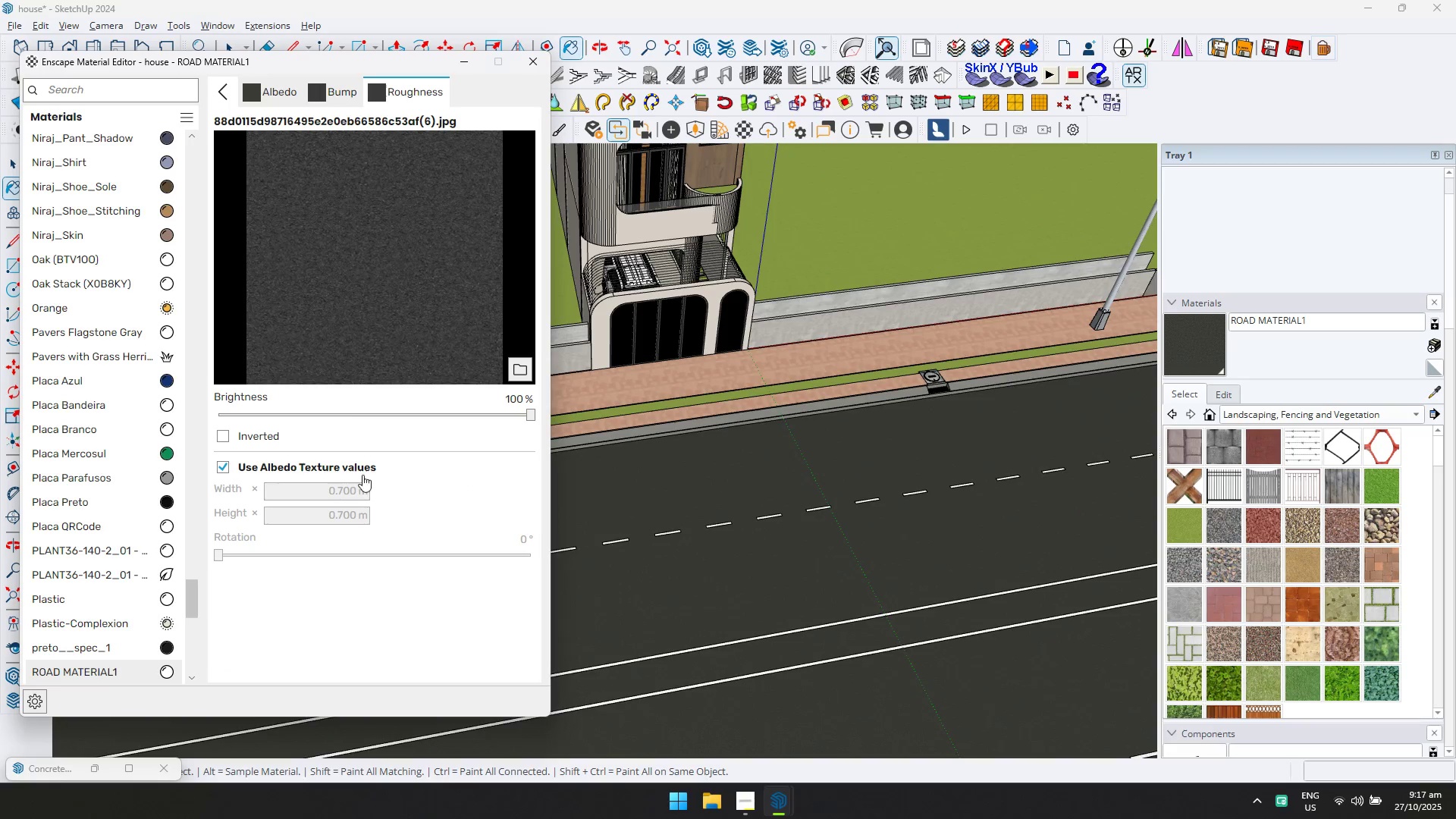 
left_click([517, 369])
 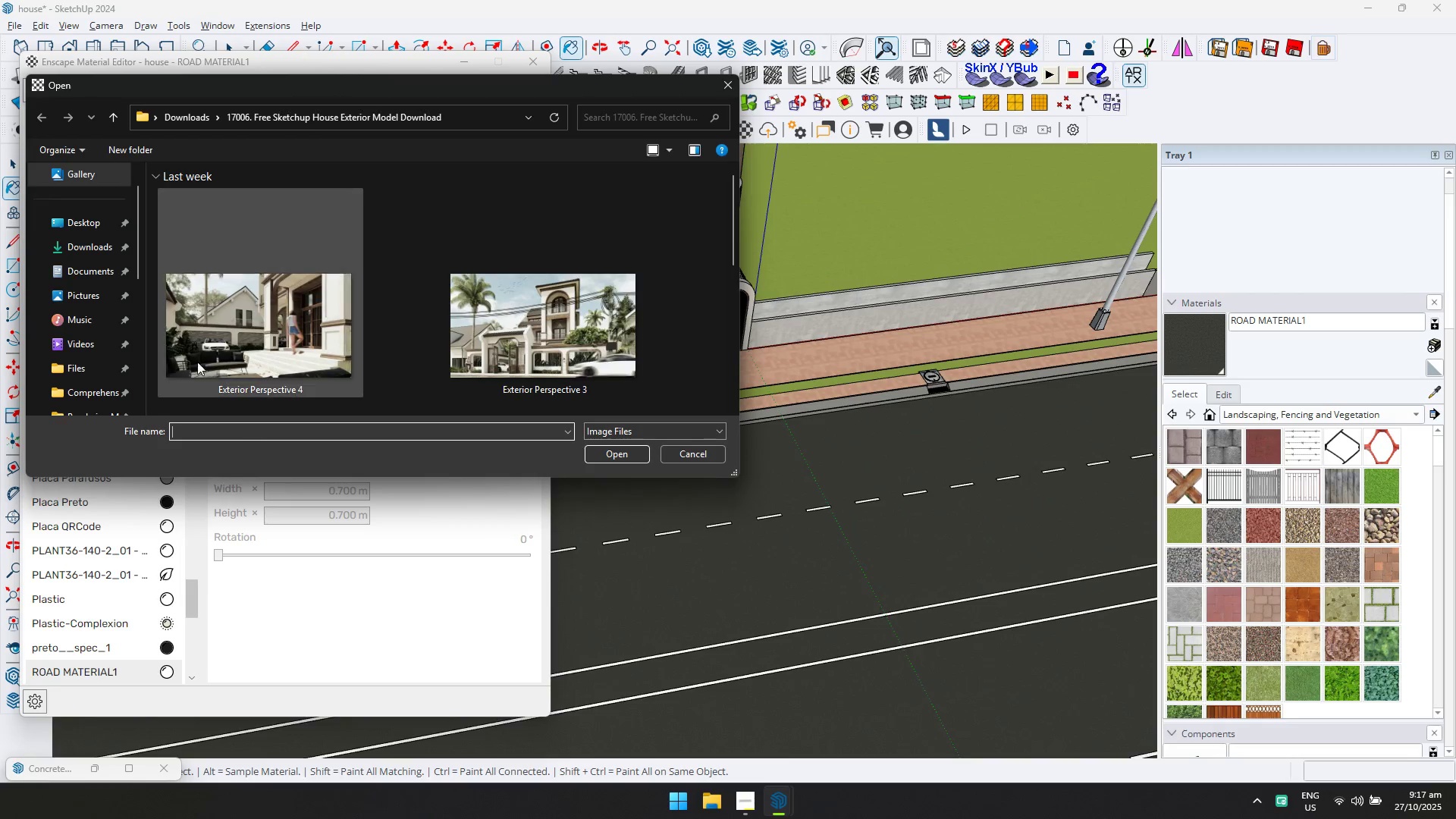 
scroll: coordinate [136, 328], scroll_direction: down, amount: 1.0
 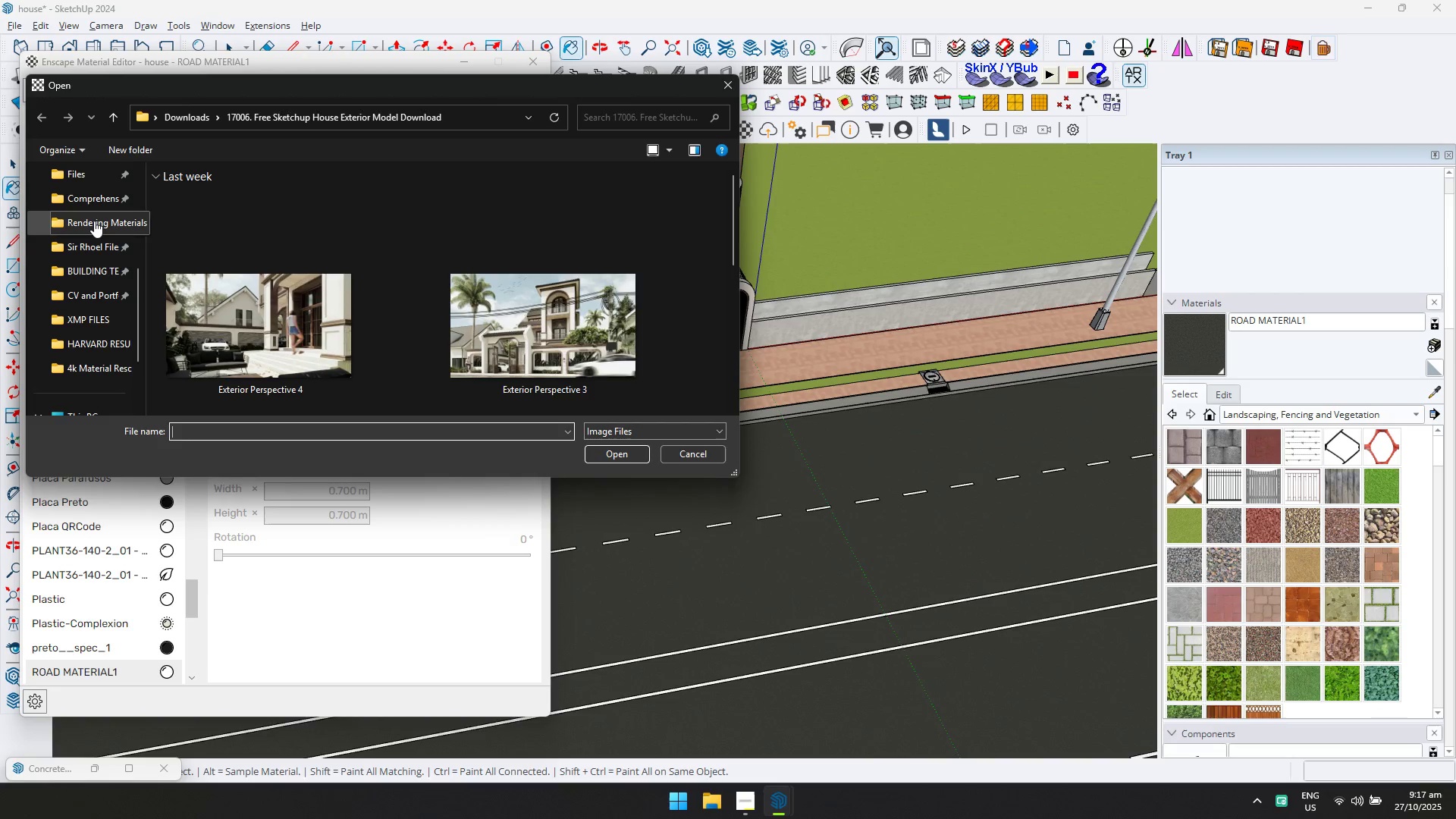 
left_click([94, 220])
 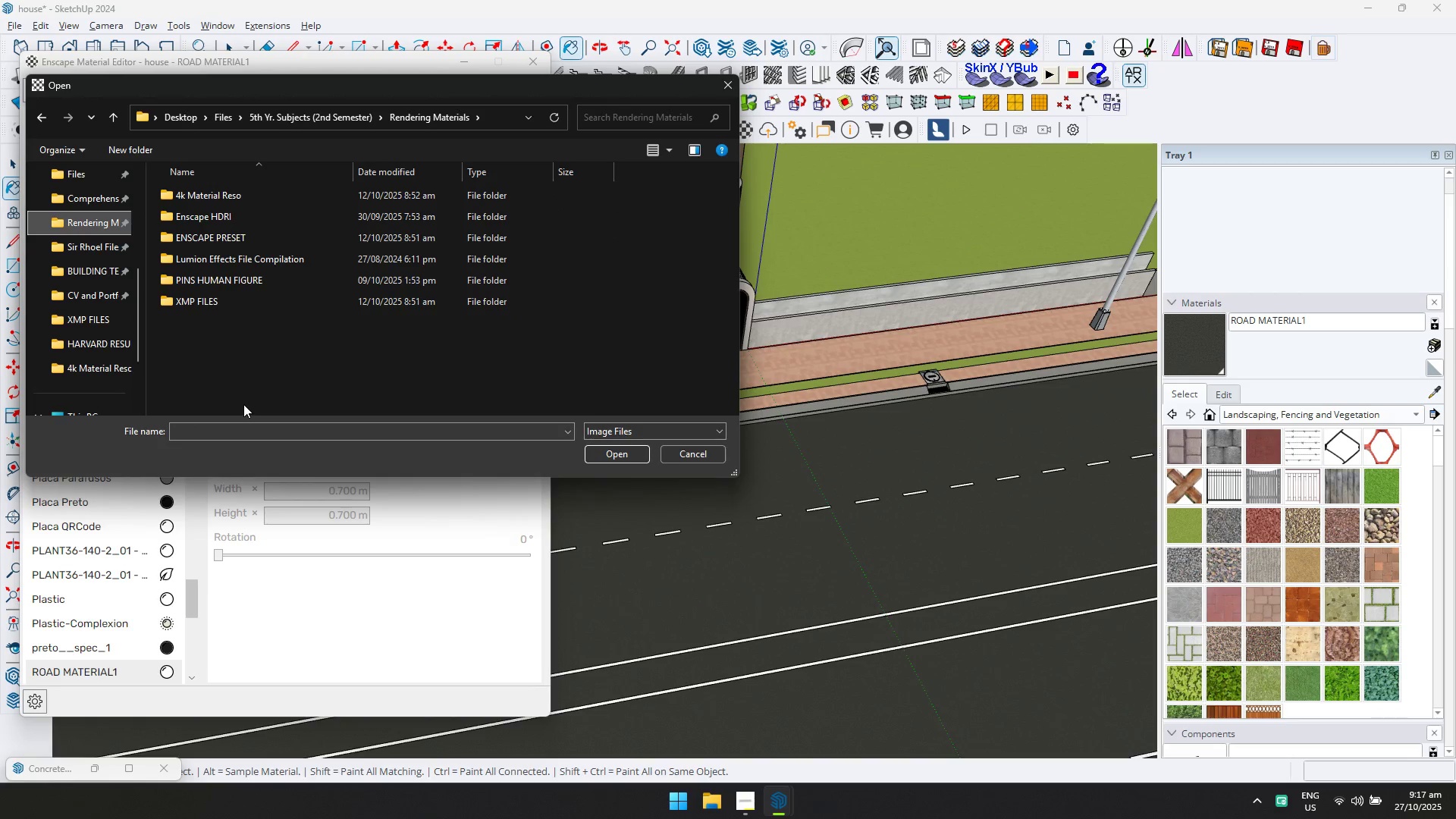 
double_click([175, 216])
 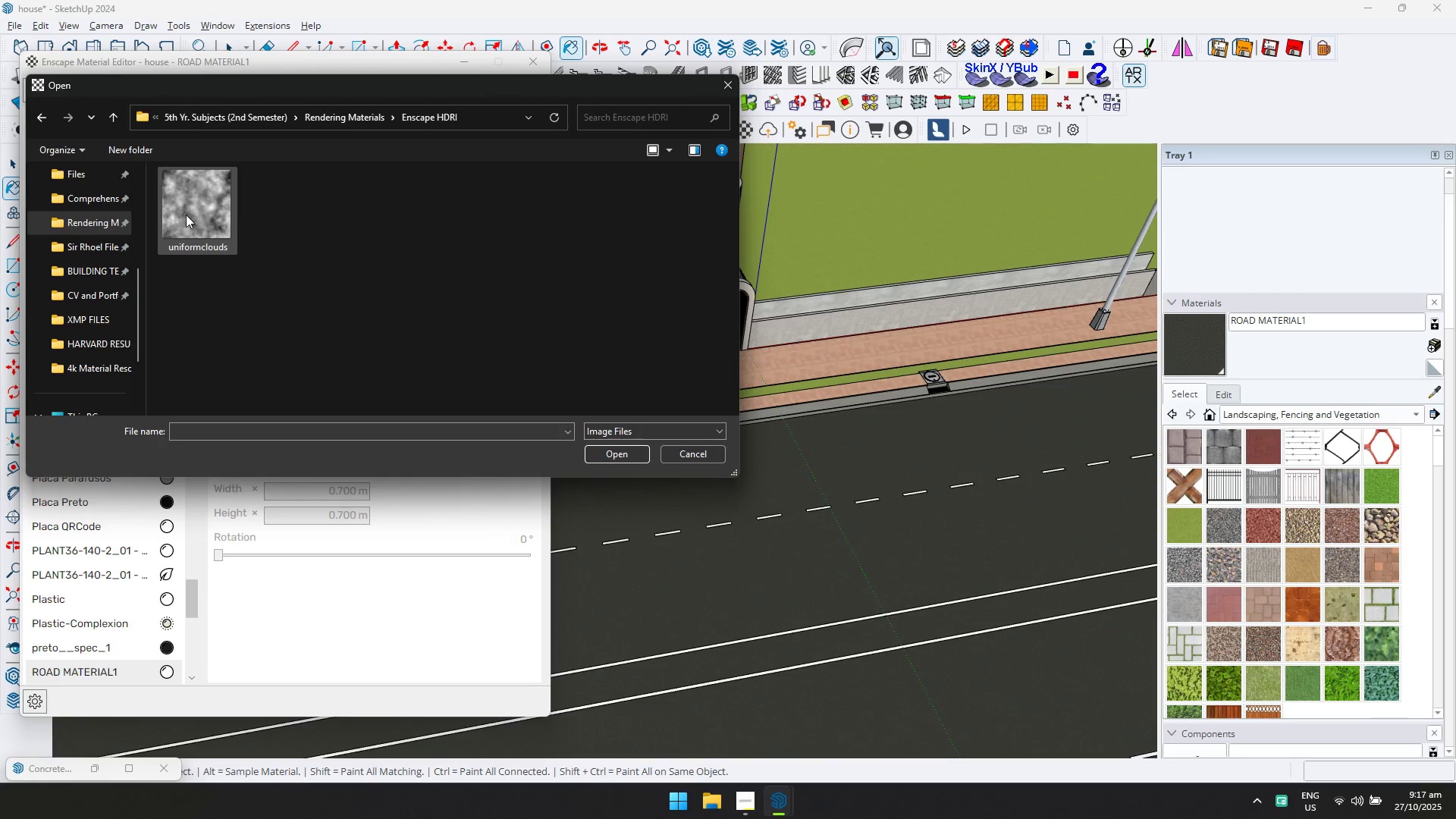 
triple_click([189, 211])
 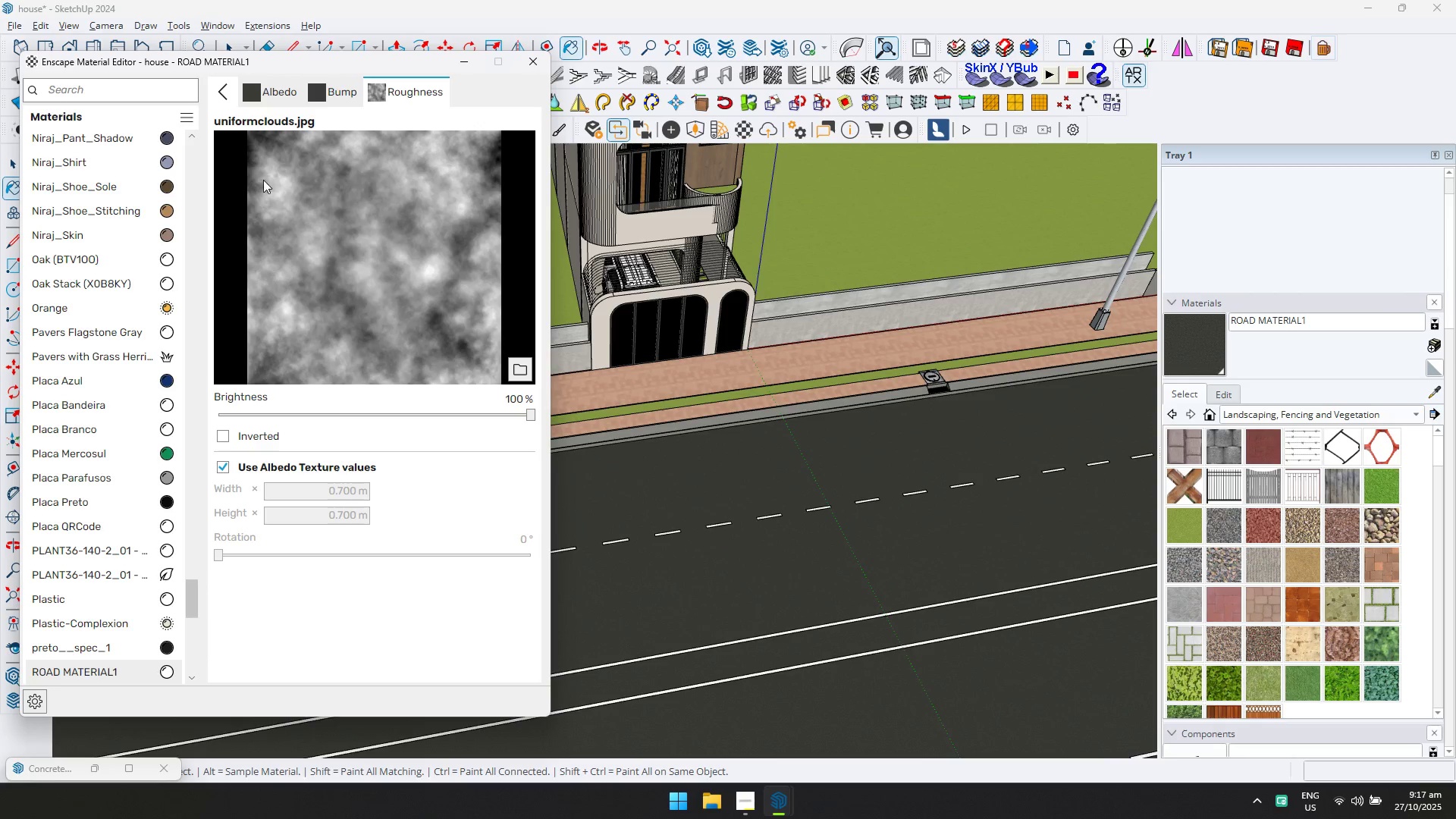 
left_click([223, 94])
 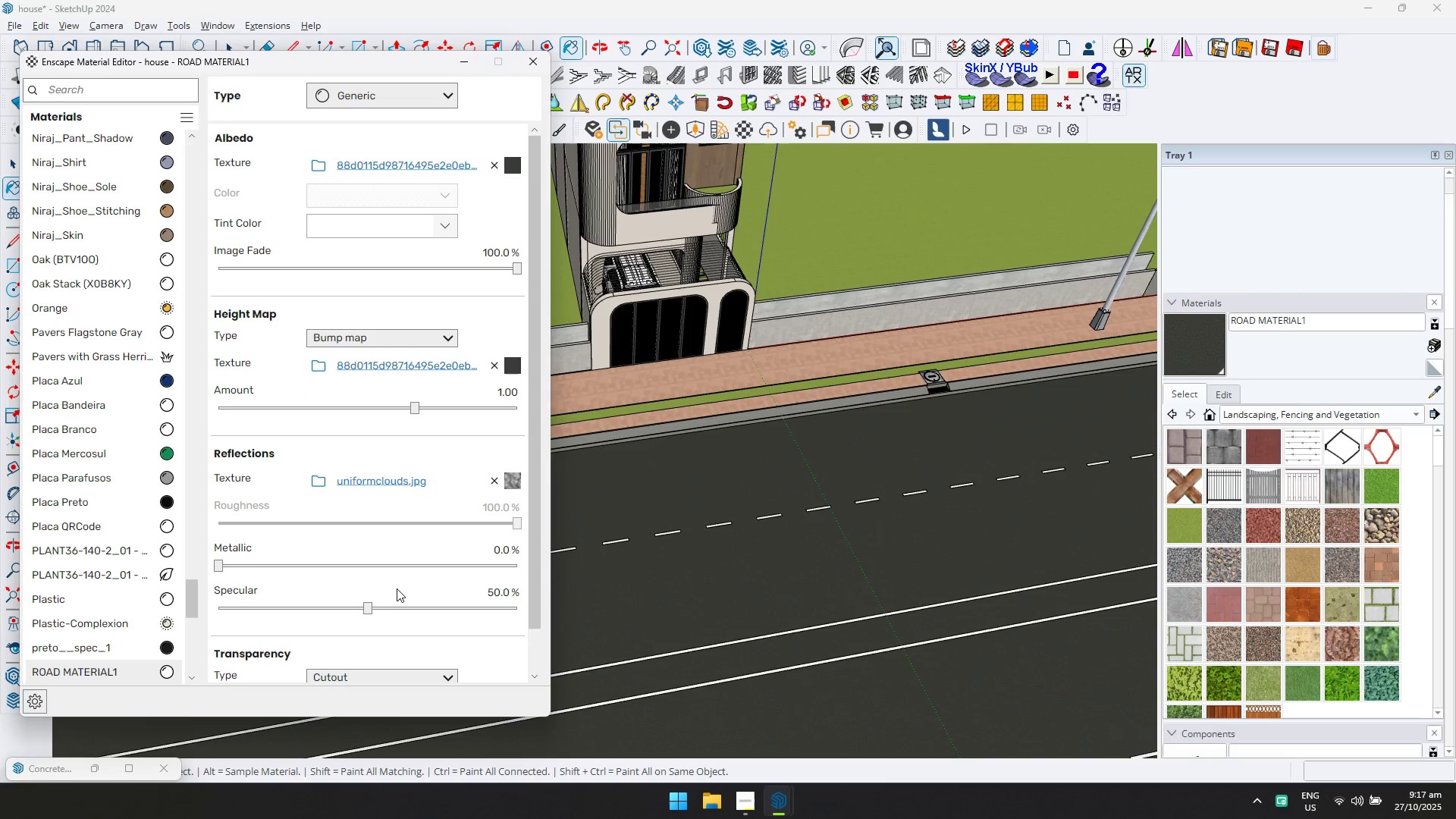 
left_click_drag(start_coordinate=[410, 602], to_coordinate=[415, 604])
 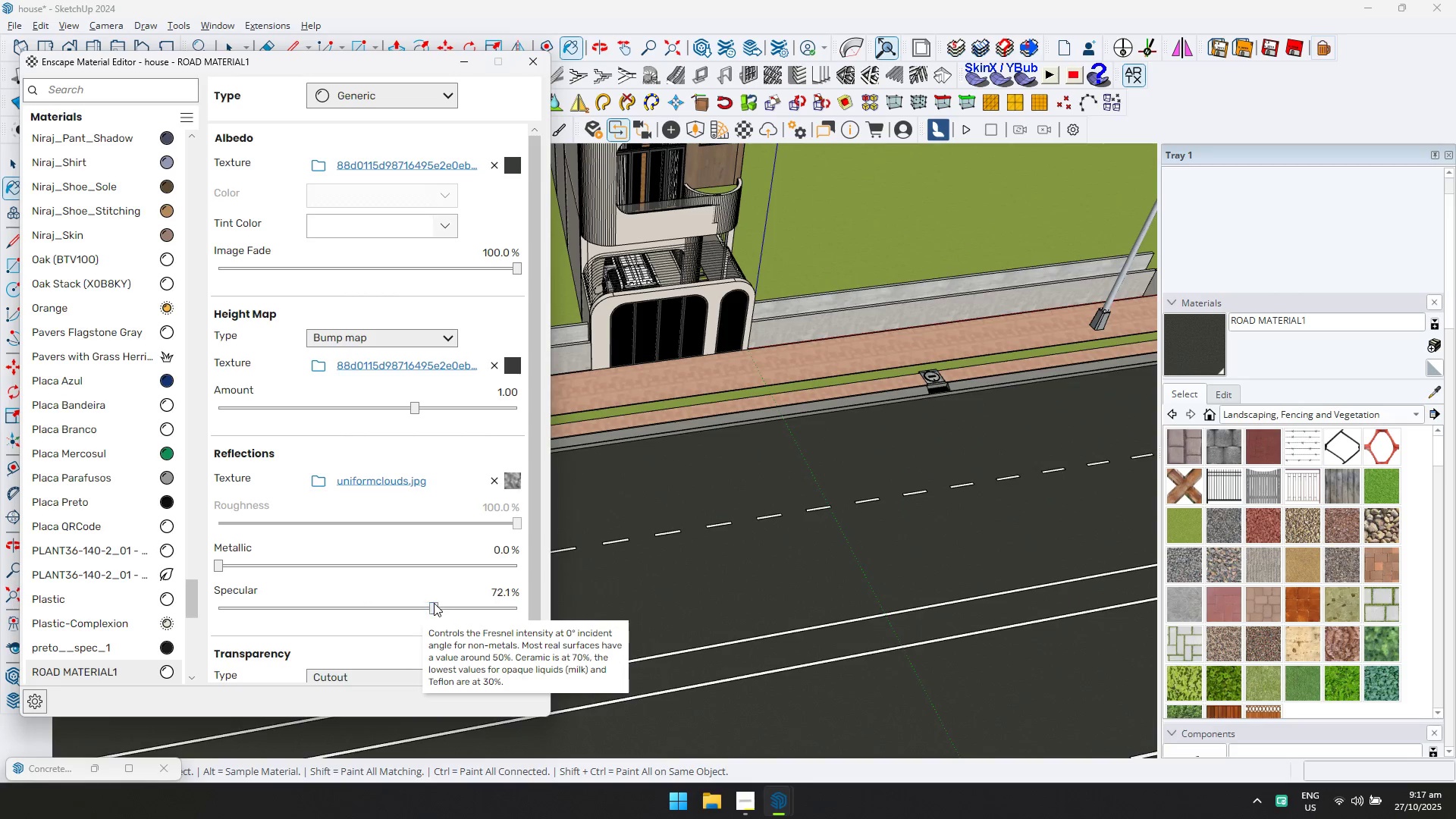 
triple_click([447, 606])
 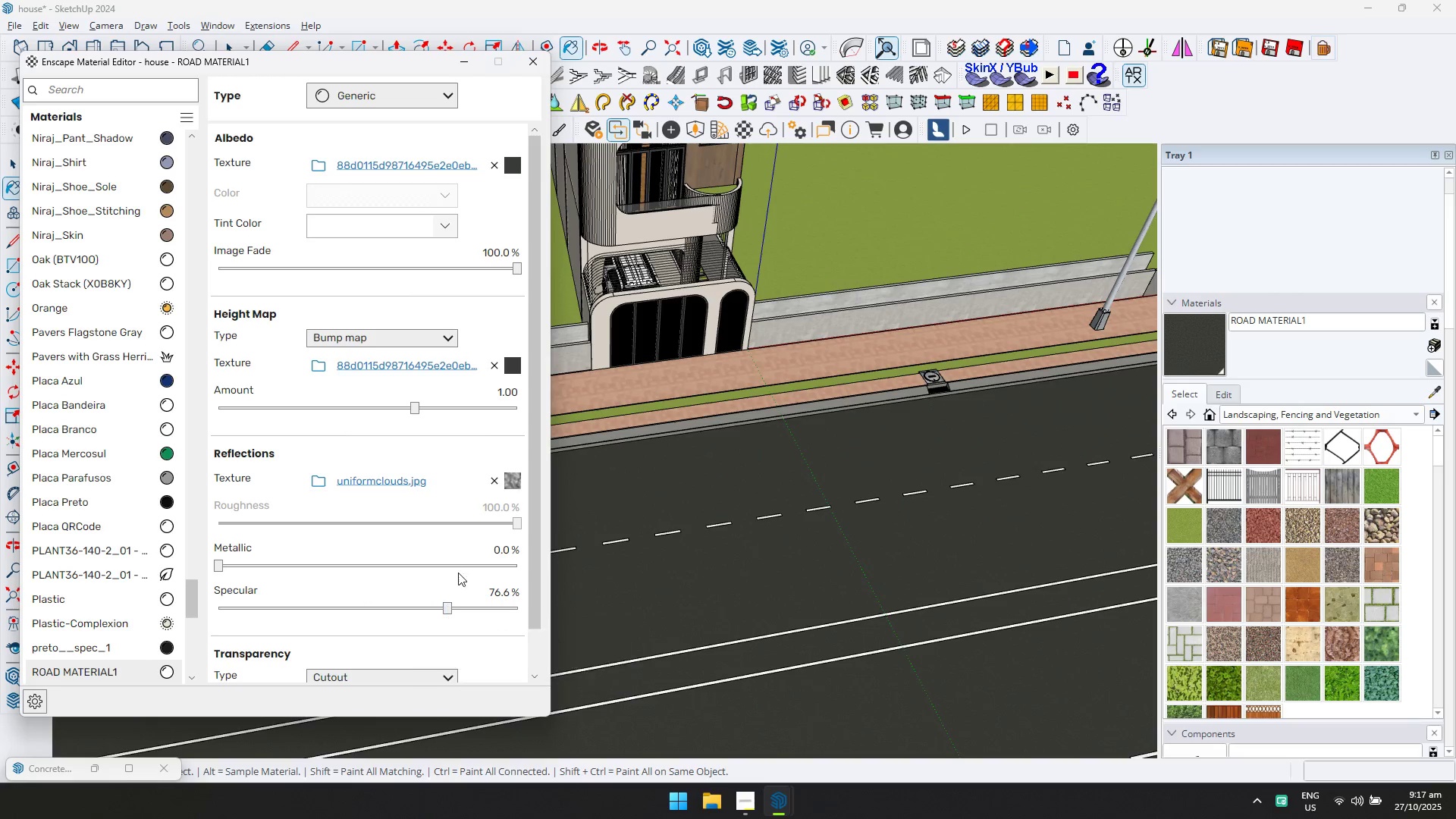 
key(Escape)